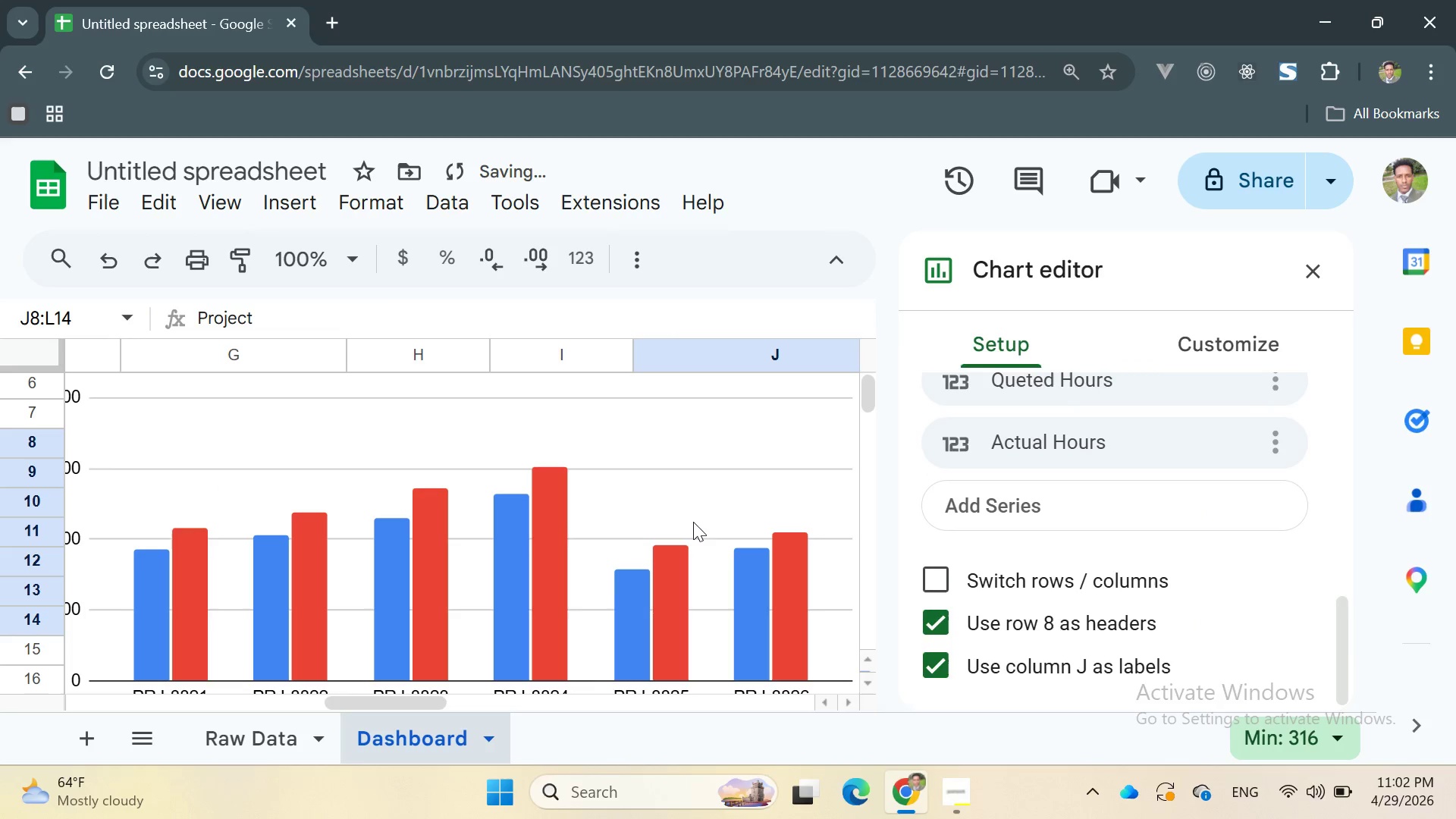 
mouse_move([1144, 469])
 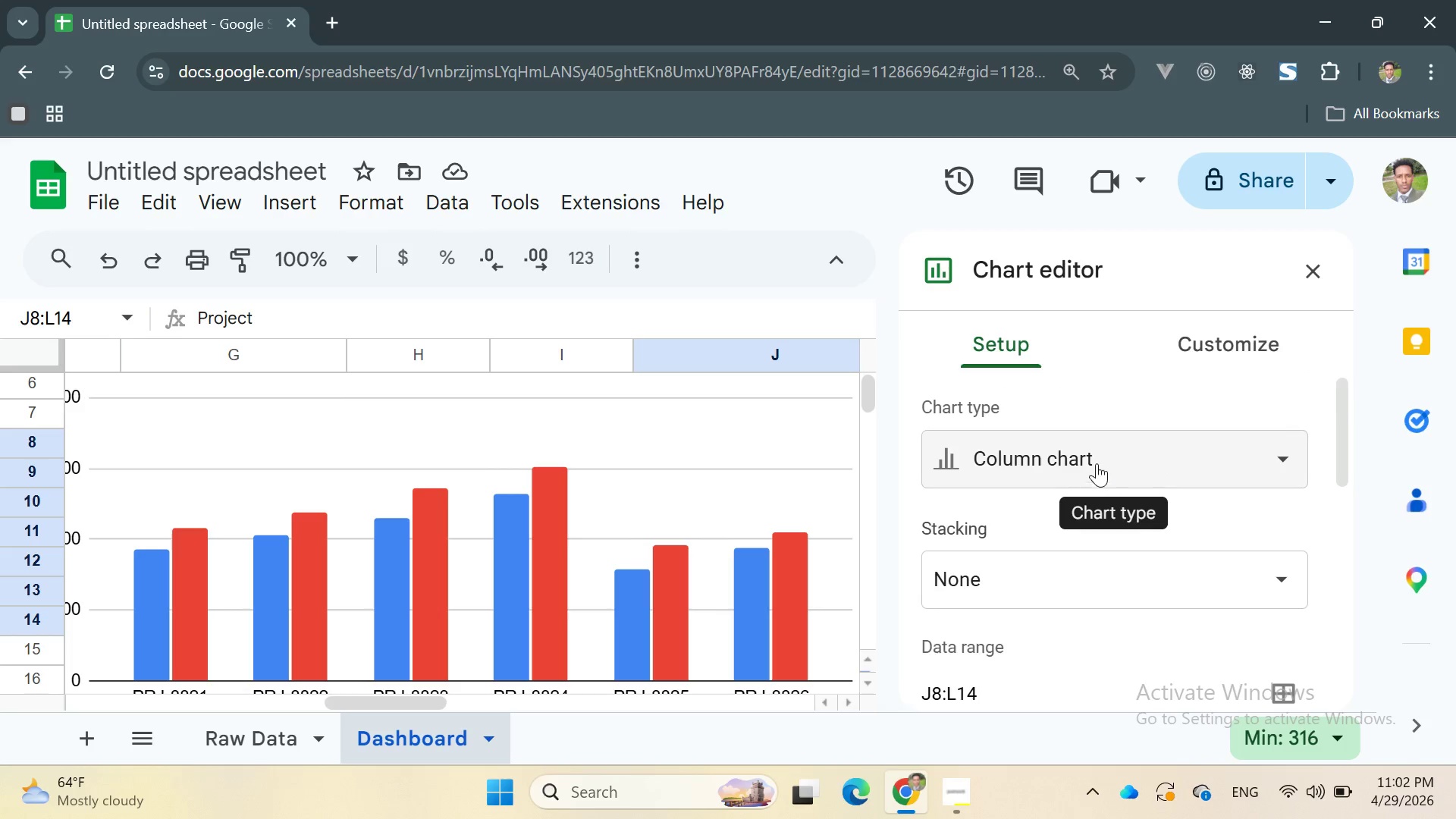 
left_click([1094, 459])
 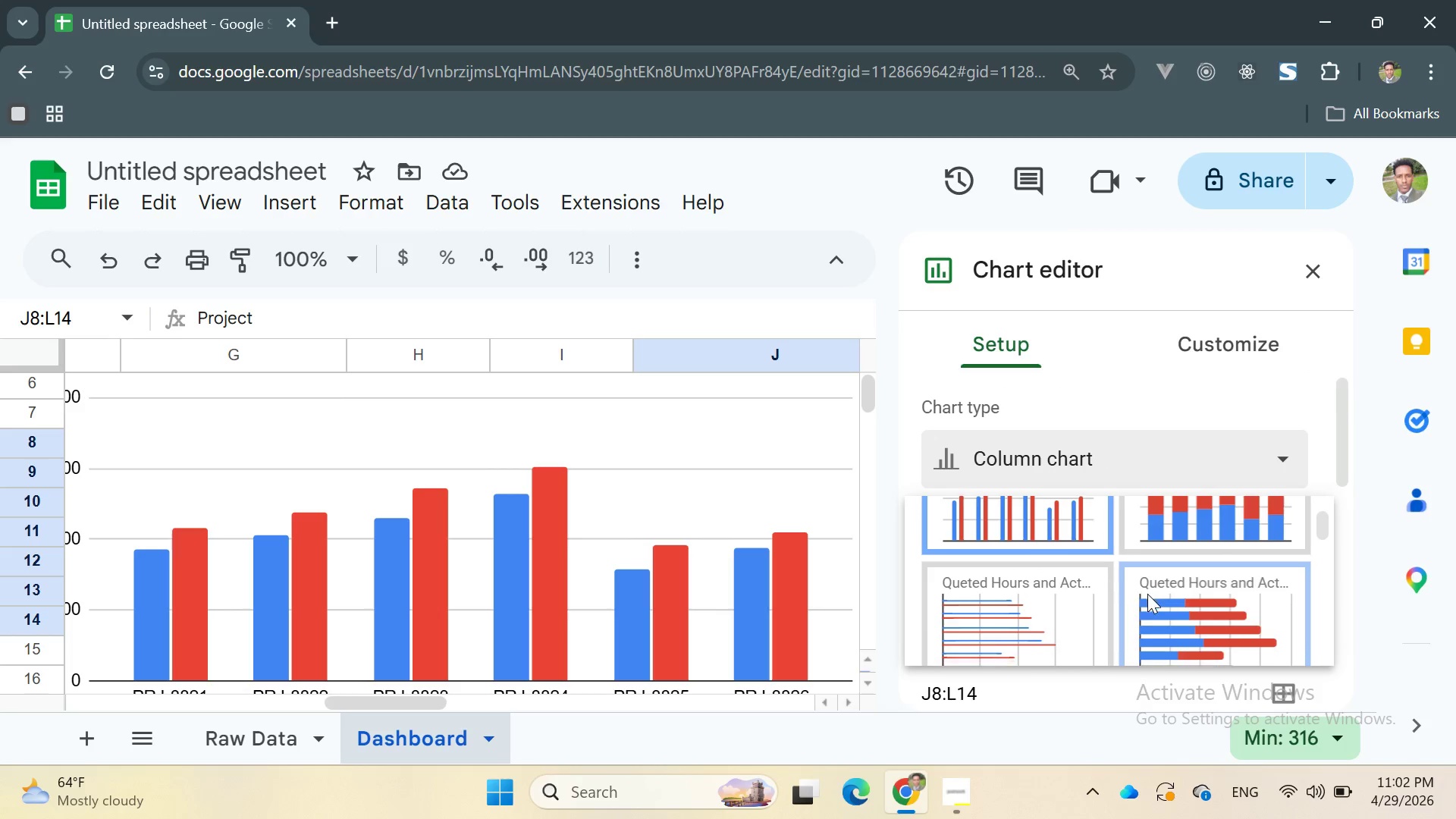 
mouse_move([1068, 581])
 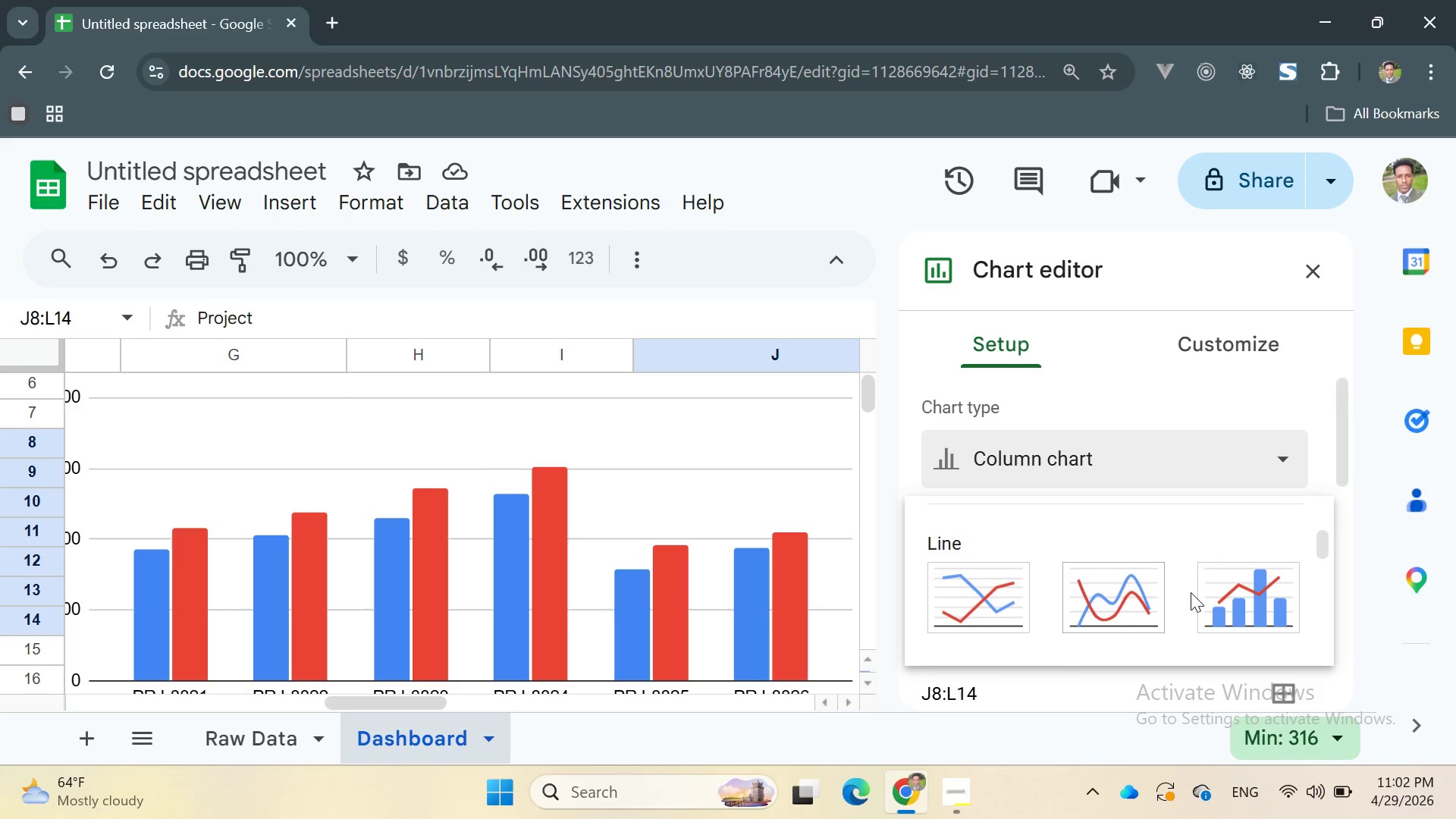 
wait(8.29)
 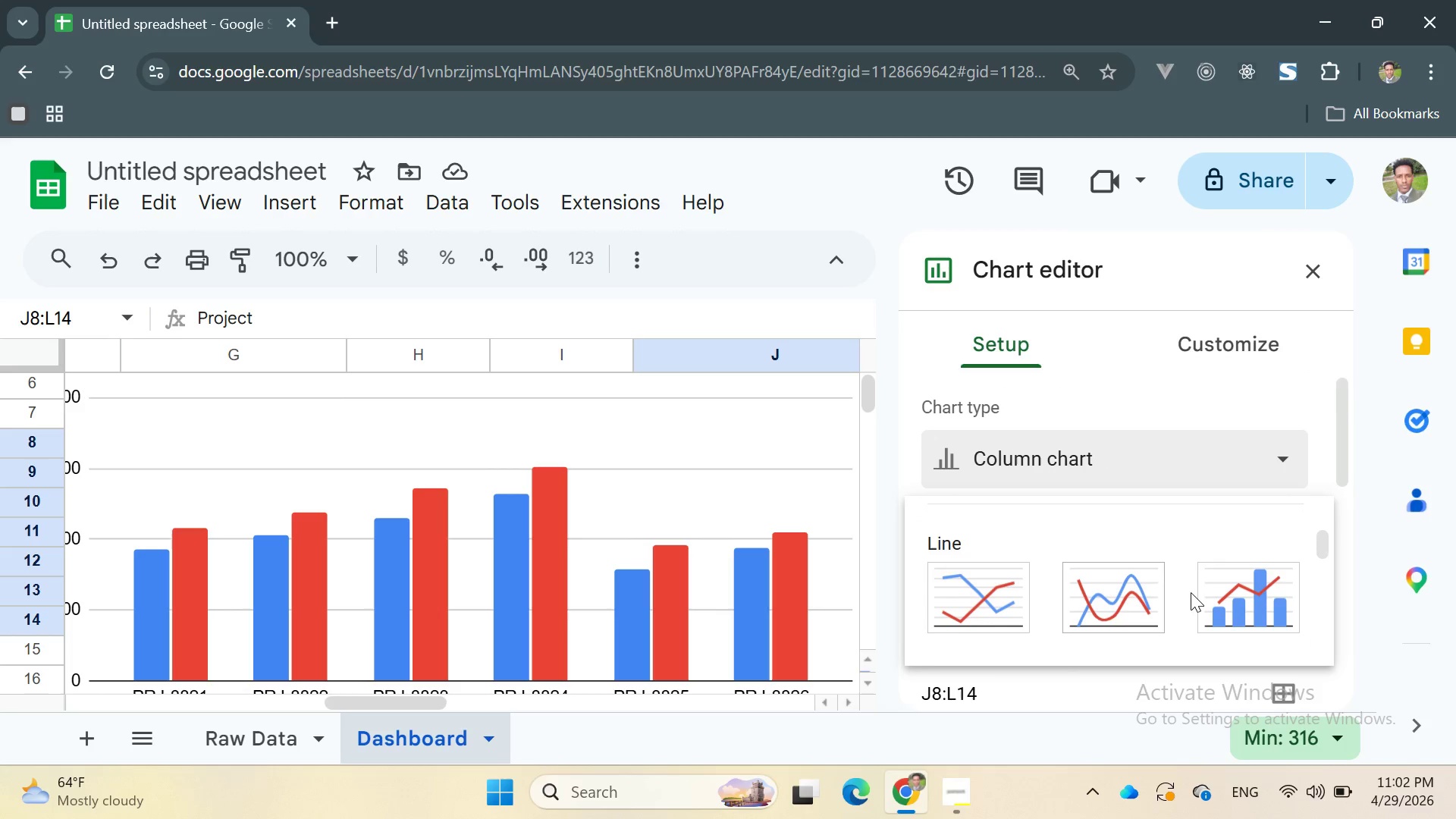 
left_click([1232, 604])
 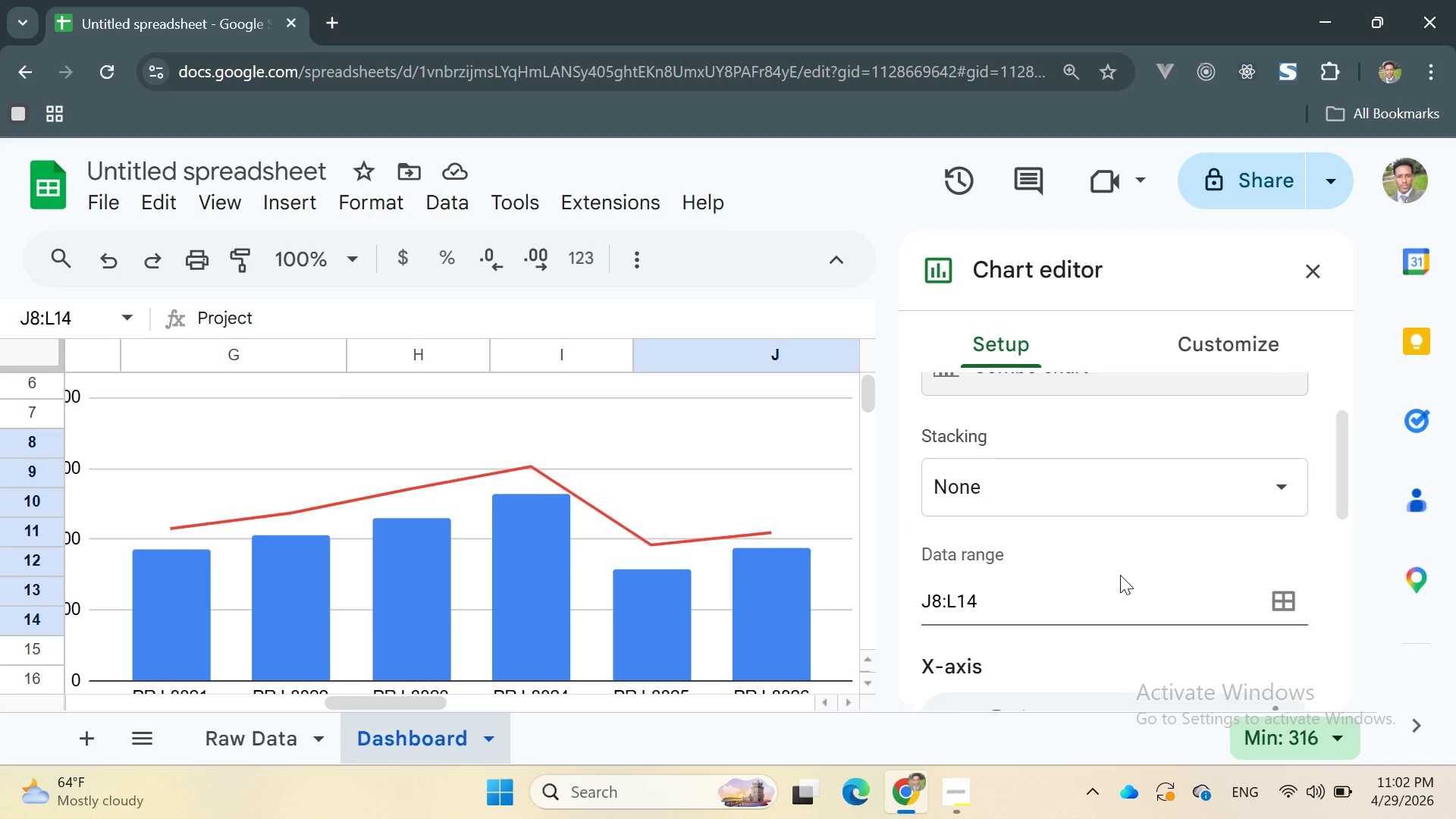 
wait(21.76)
 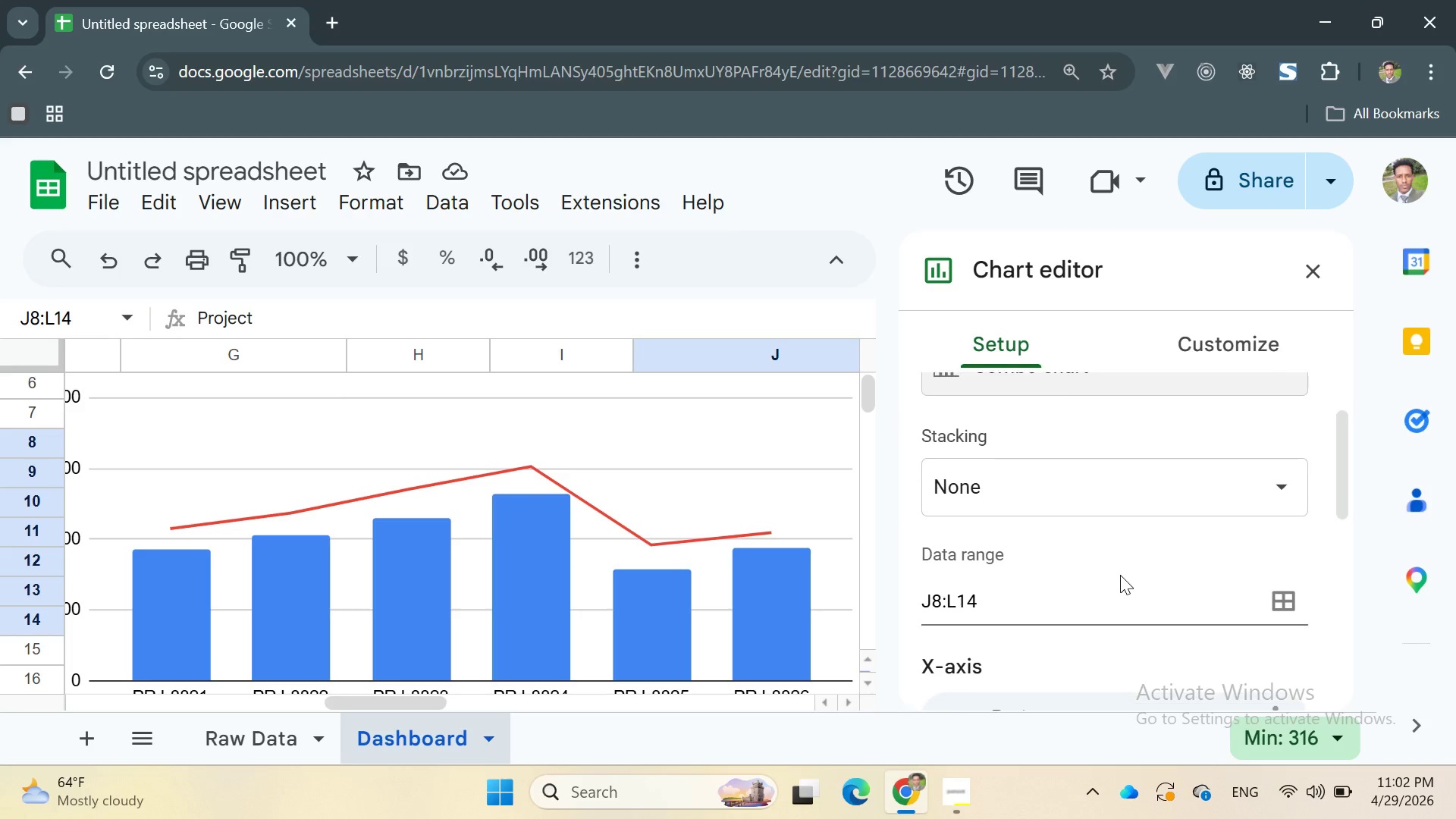 
left_click([1308, 266])
 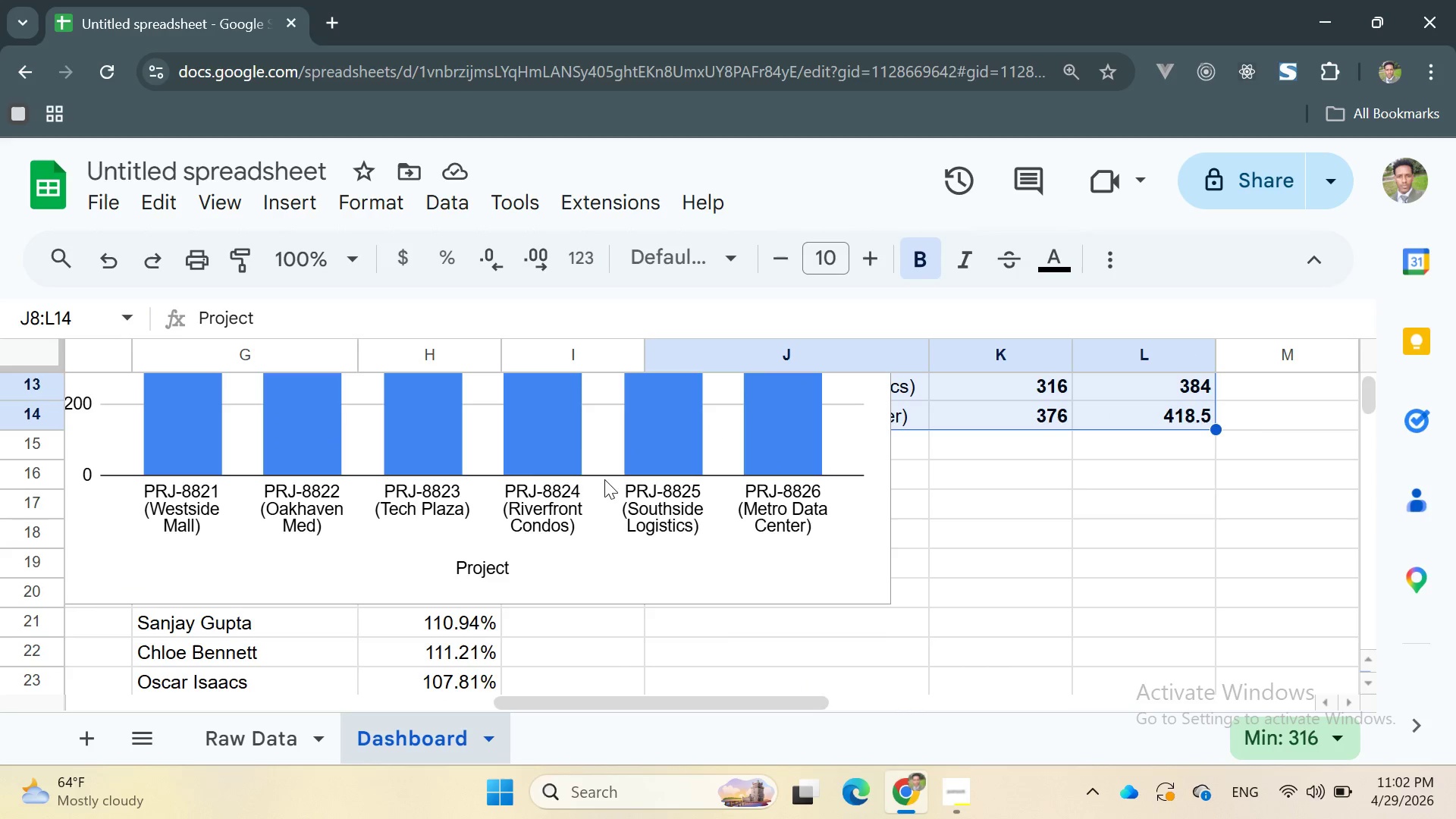 
left_click([576, 444])
 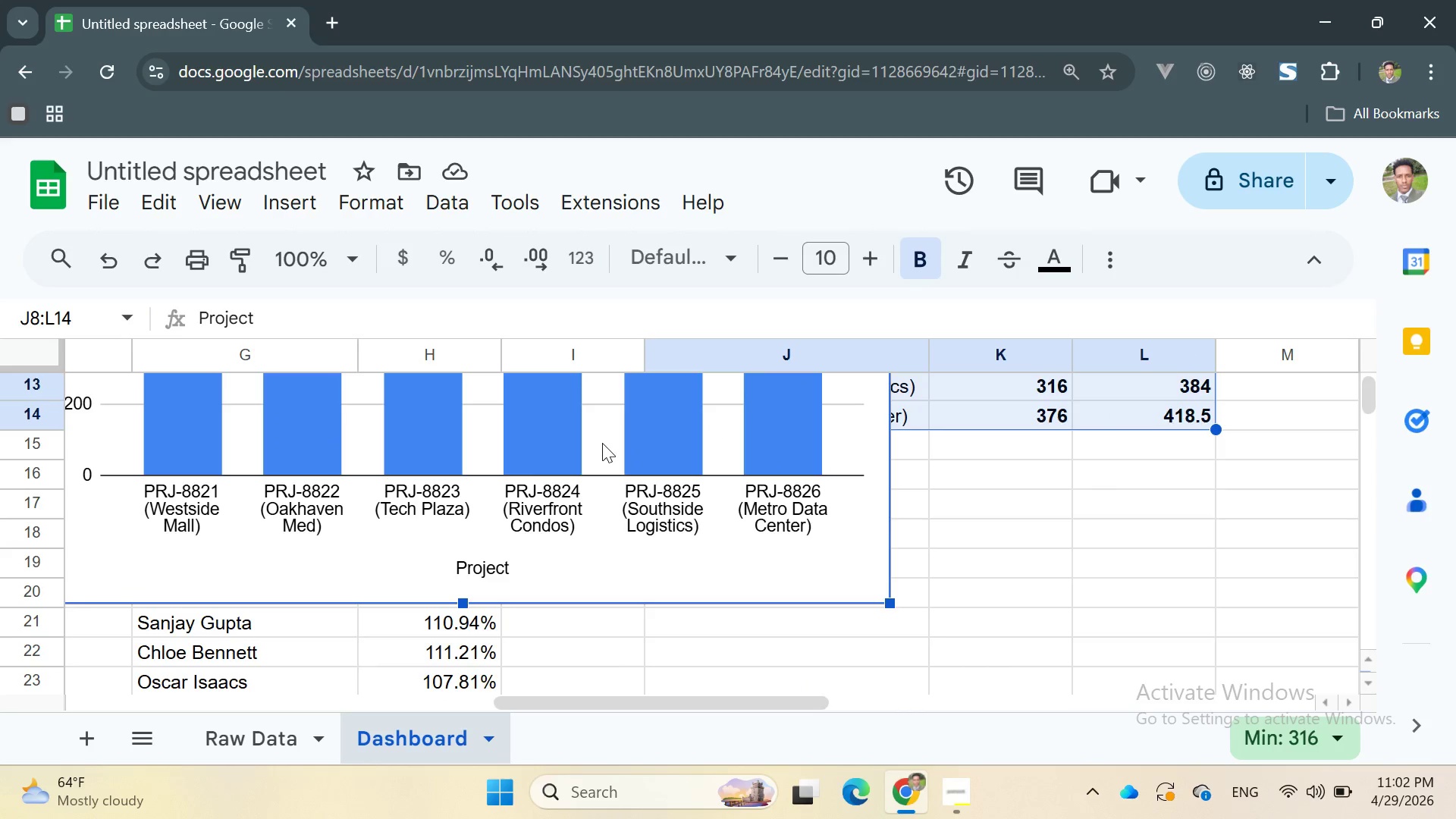 
left_click_drag(start_coordinate=[602, 443], to_coordinate=[1241, 679])
 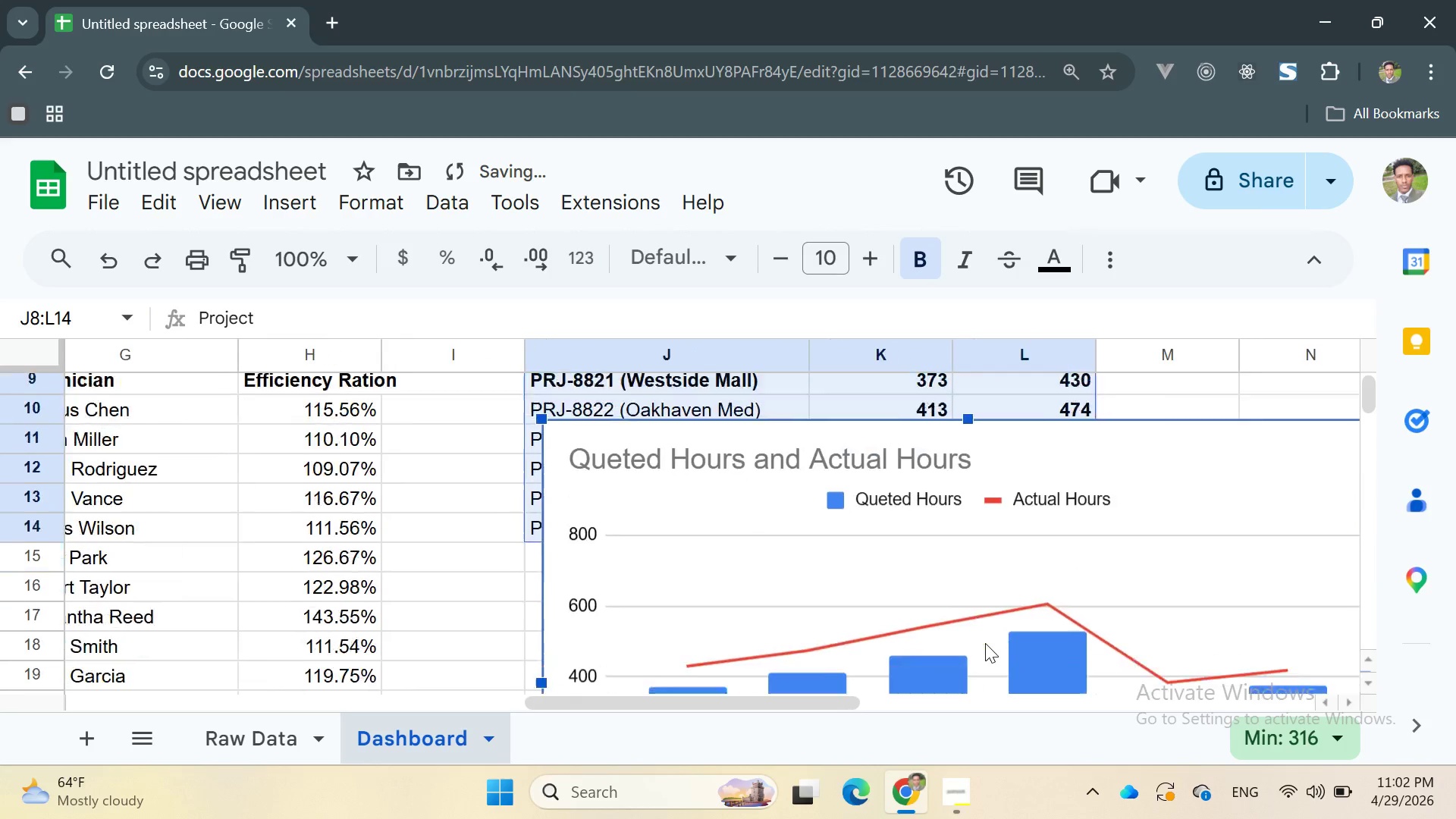 
left_click_drag(start_coordinate=[994, 535], to_coordinate=[918, 685])
 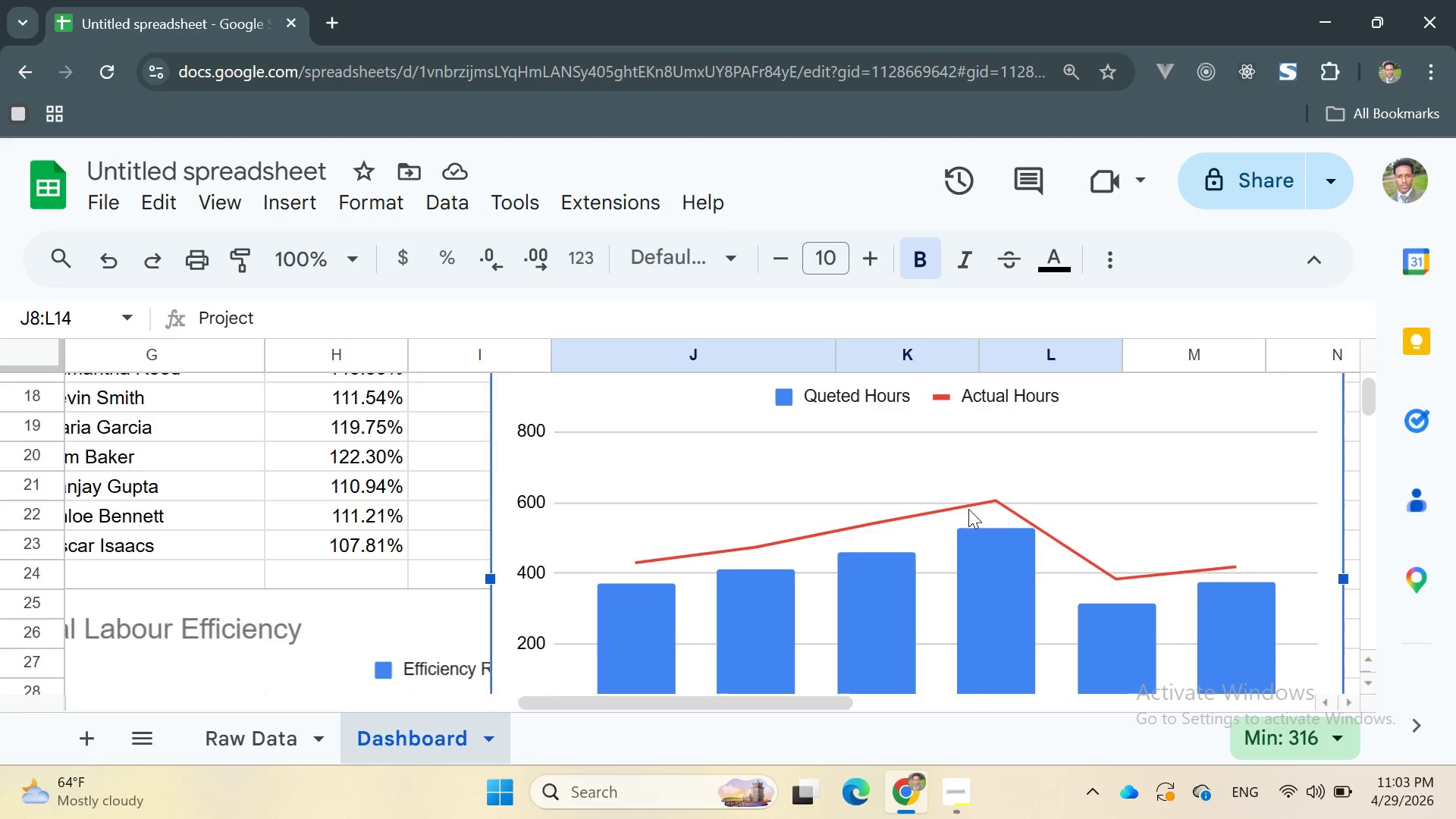 
wait(16.61)
 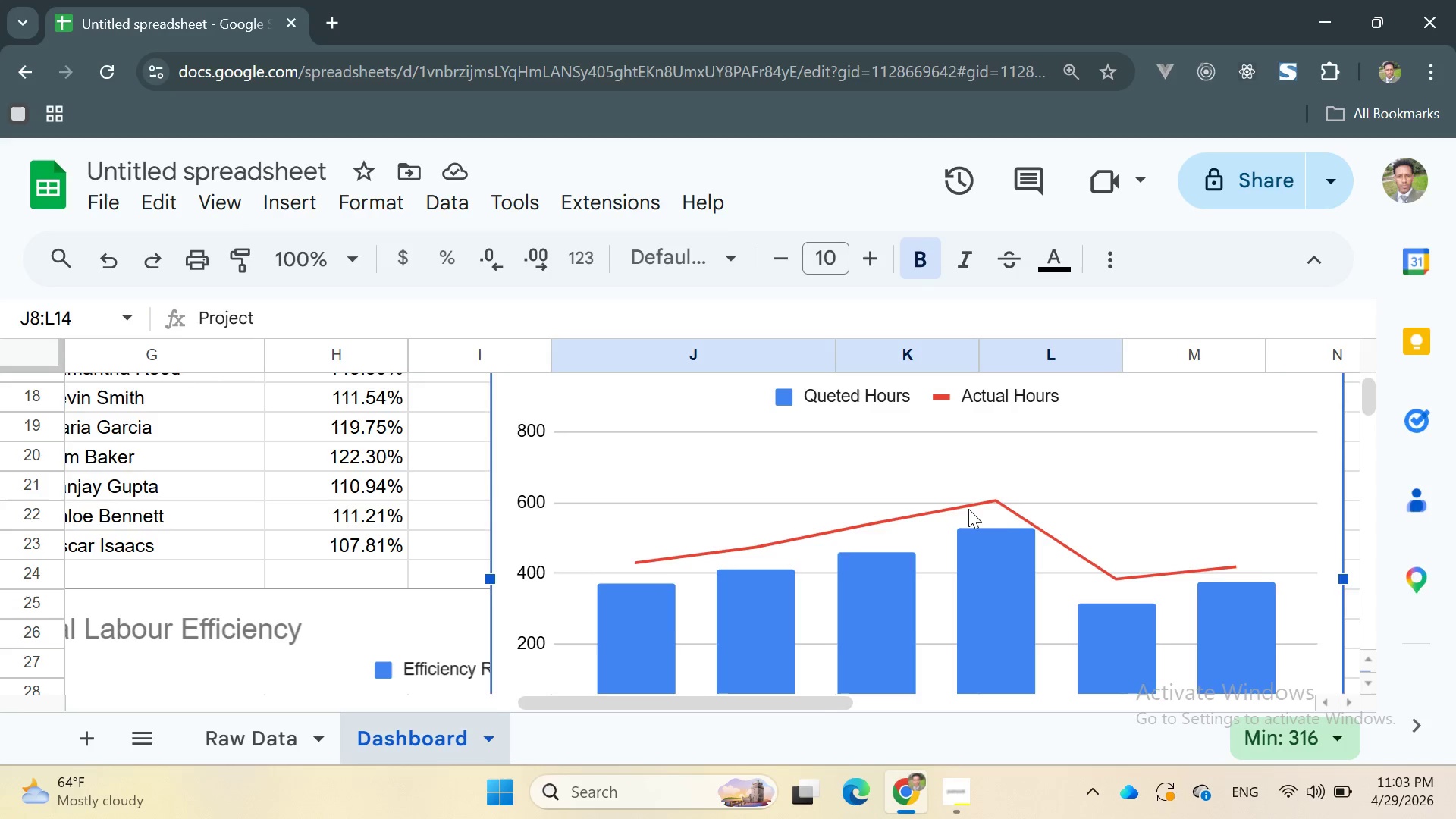 
left_click_drag(start_coordinate=[1307, 523], to_coordinate=[1387, 522])
 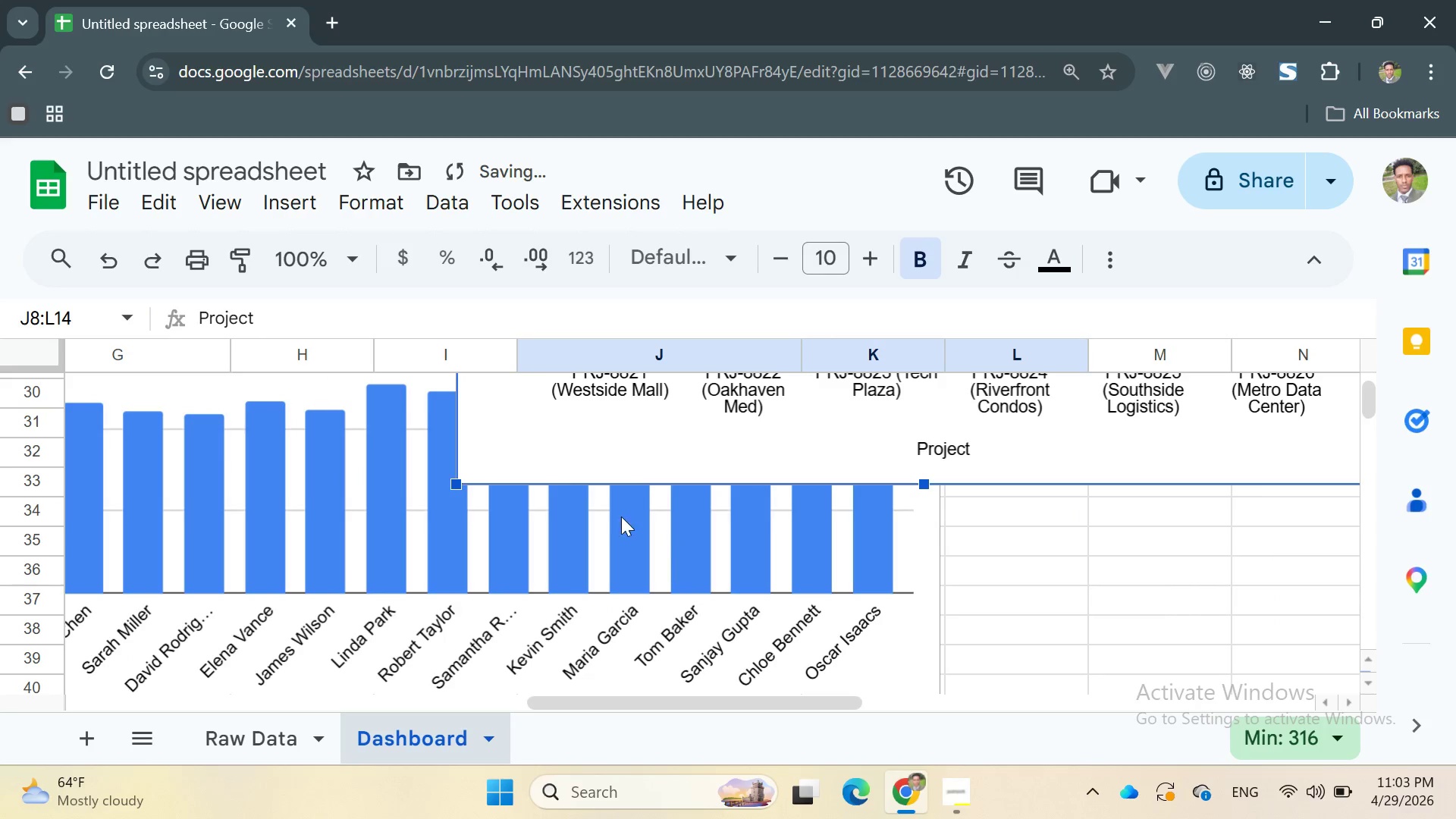 
left_click([359, 508])
 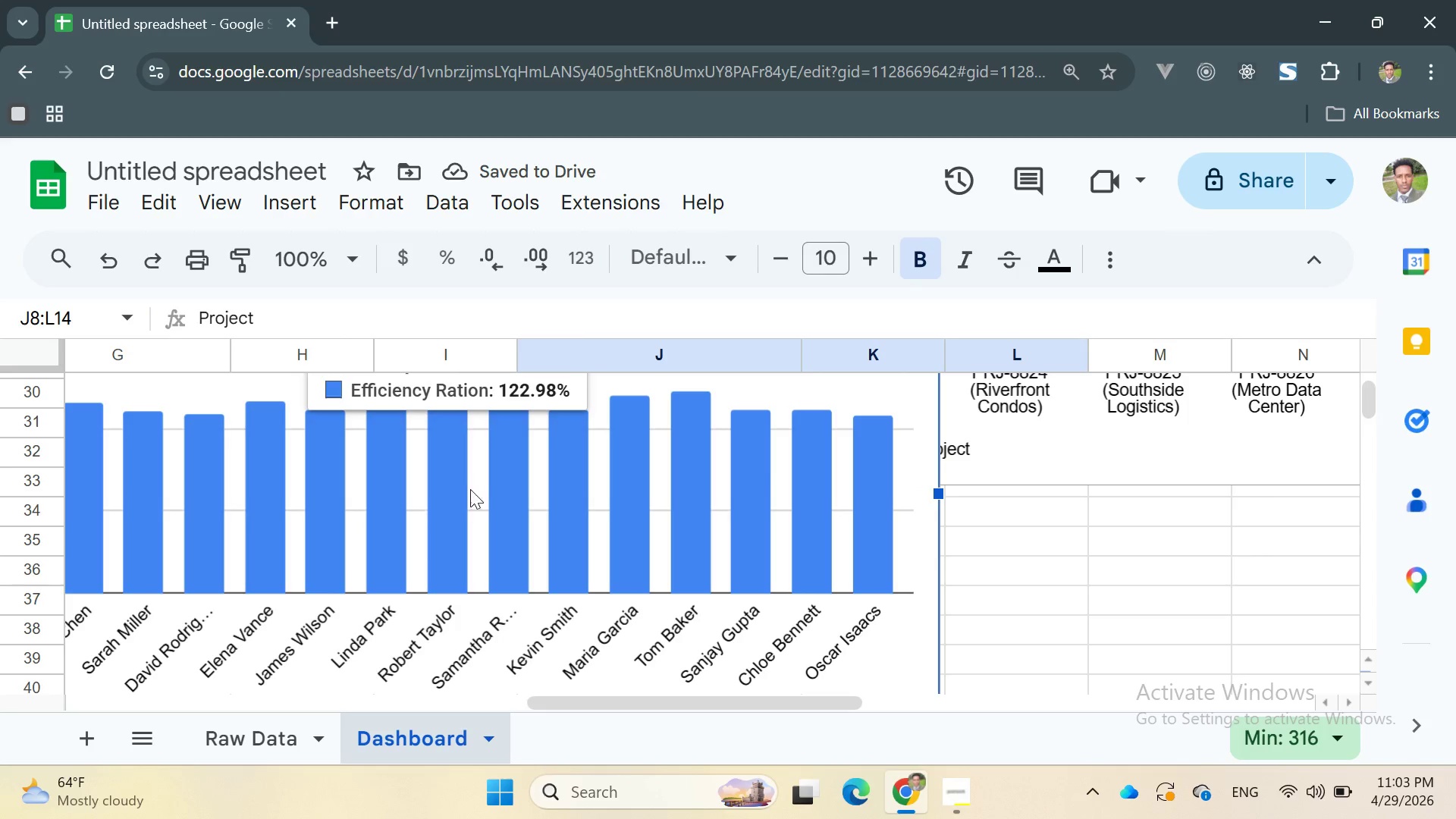 
left_click_drag(start_coordinate=[491, 479], to_coordinate=[397, 655])
 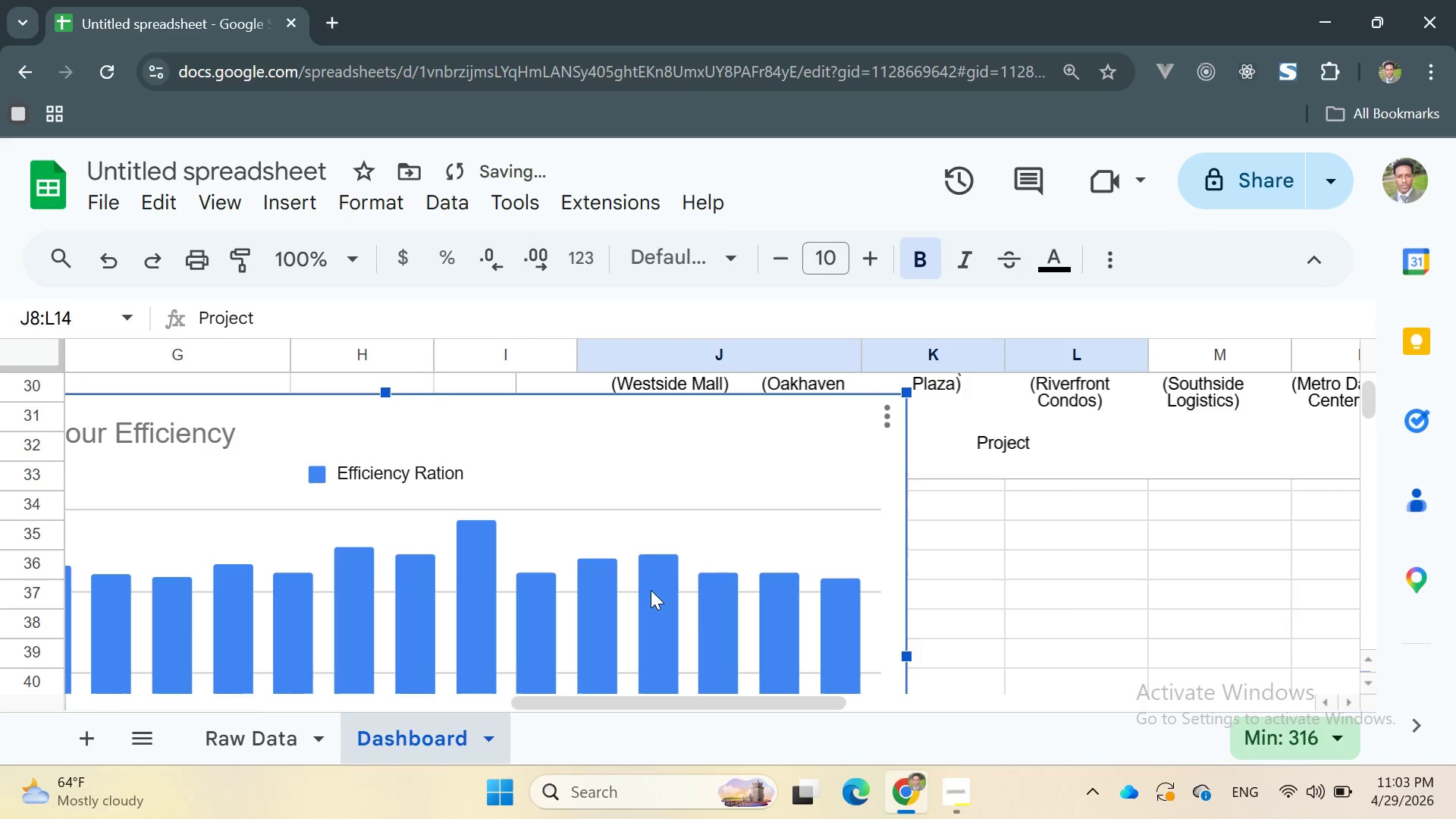 
mouse_move([694, 588])
 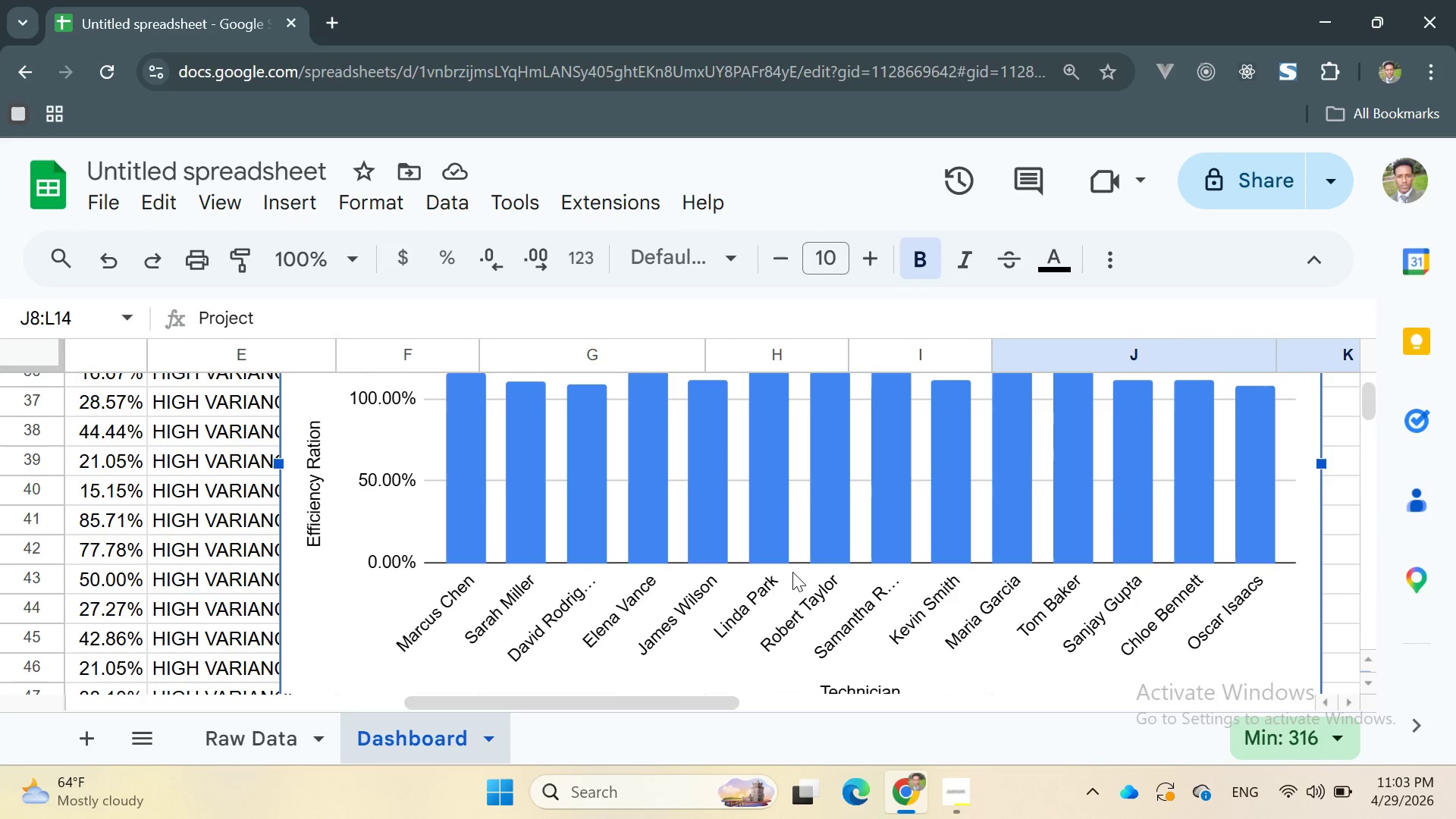 
wait(13.62)
 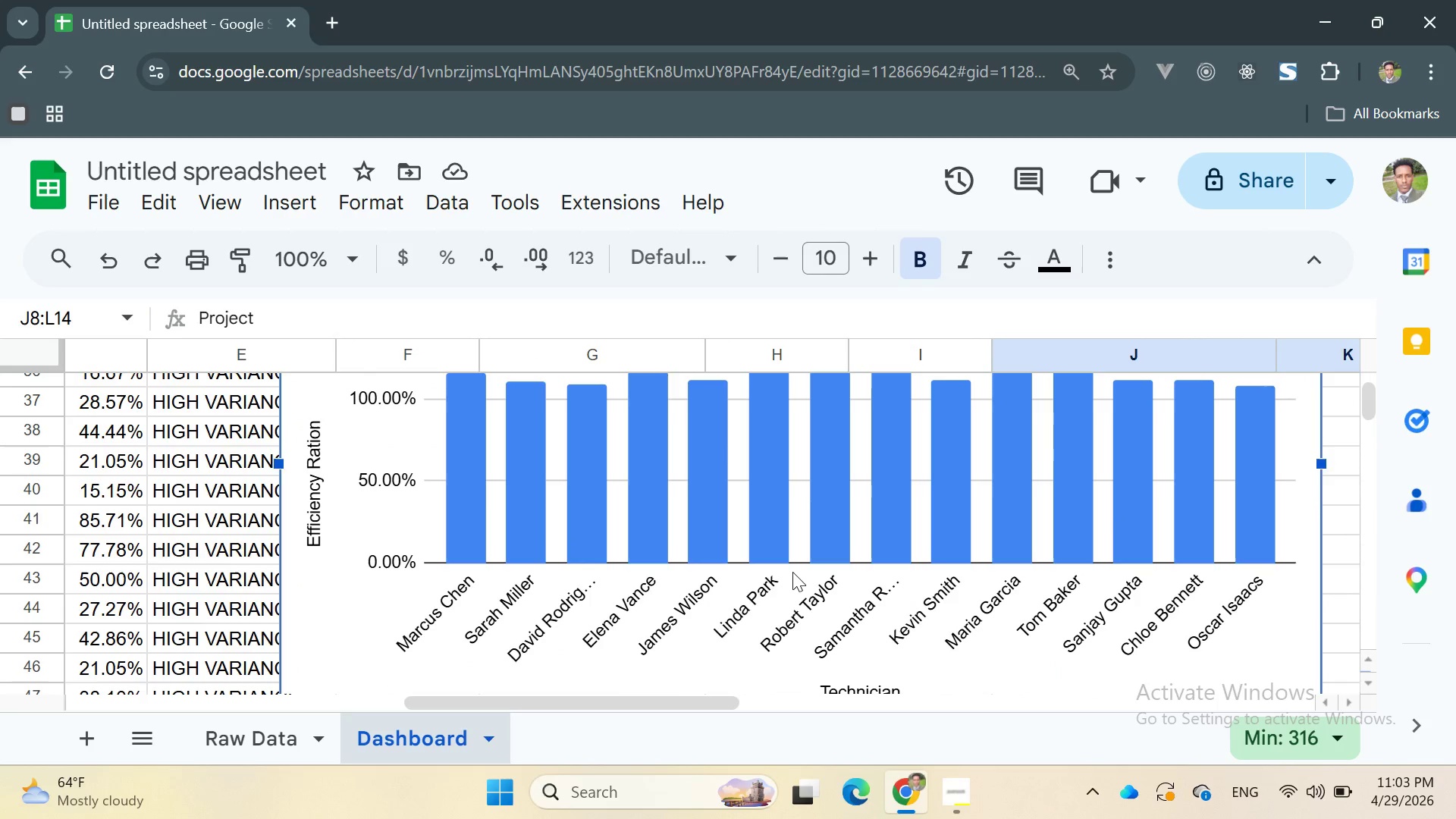 
left_click([729, 426])
 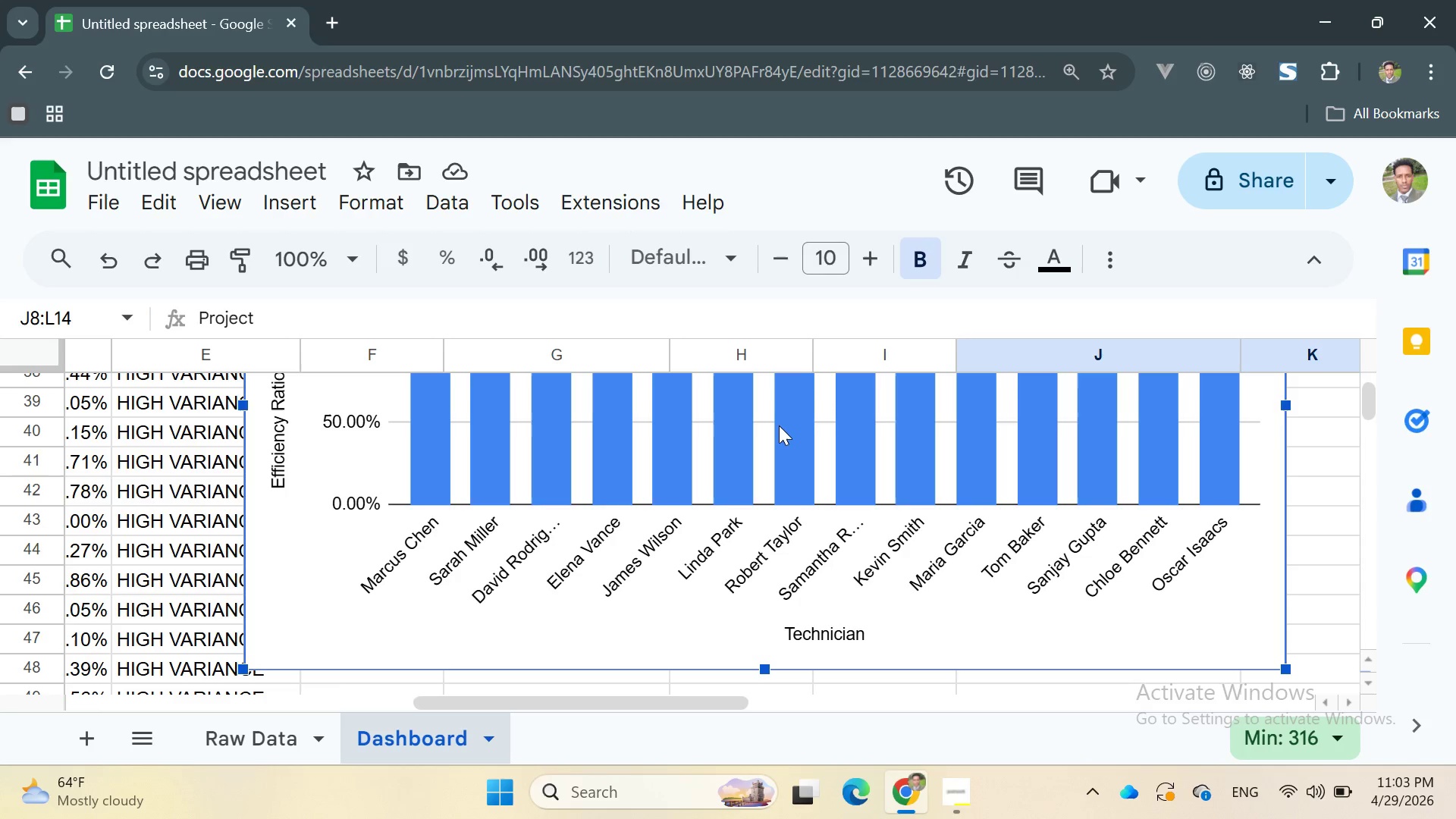 
left_click_drag(start_coordinate=[780, 425], to_coordinate=[784, 656])
 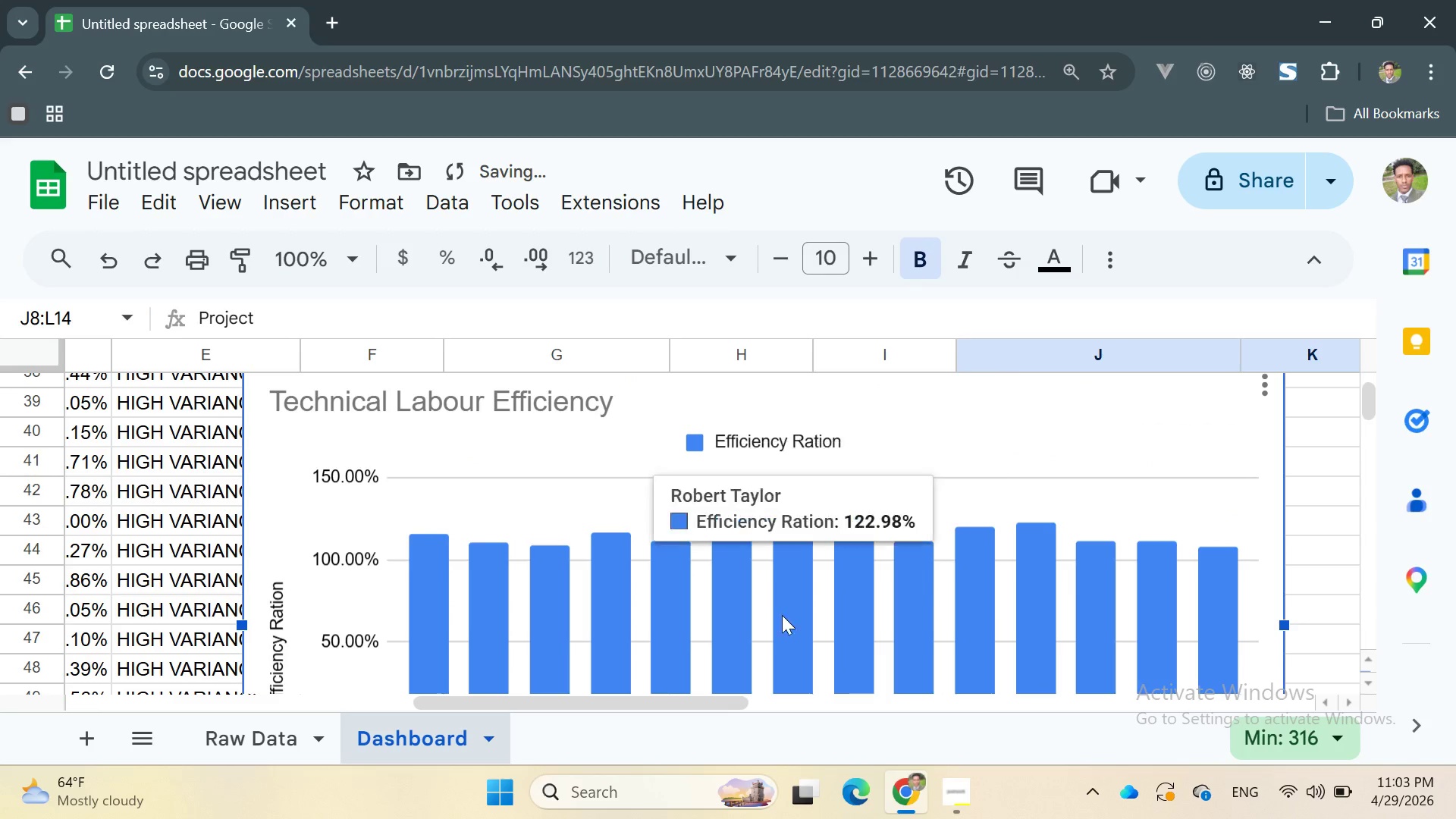 
left_click_drag(start_coordinate=[729, 566], to_coordinate=[796, 615])
 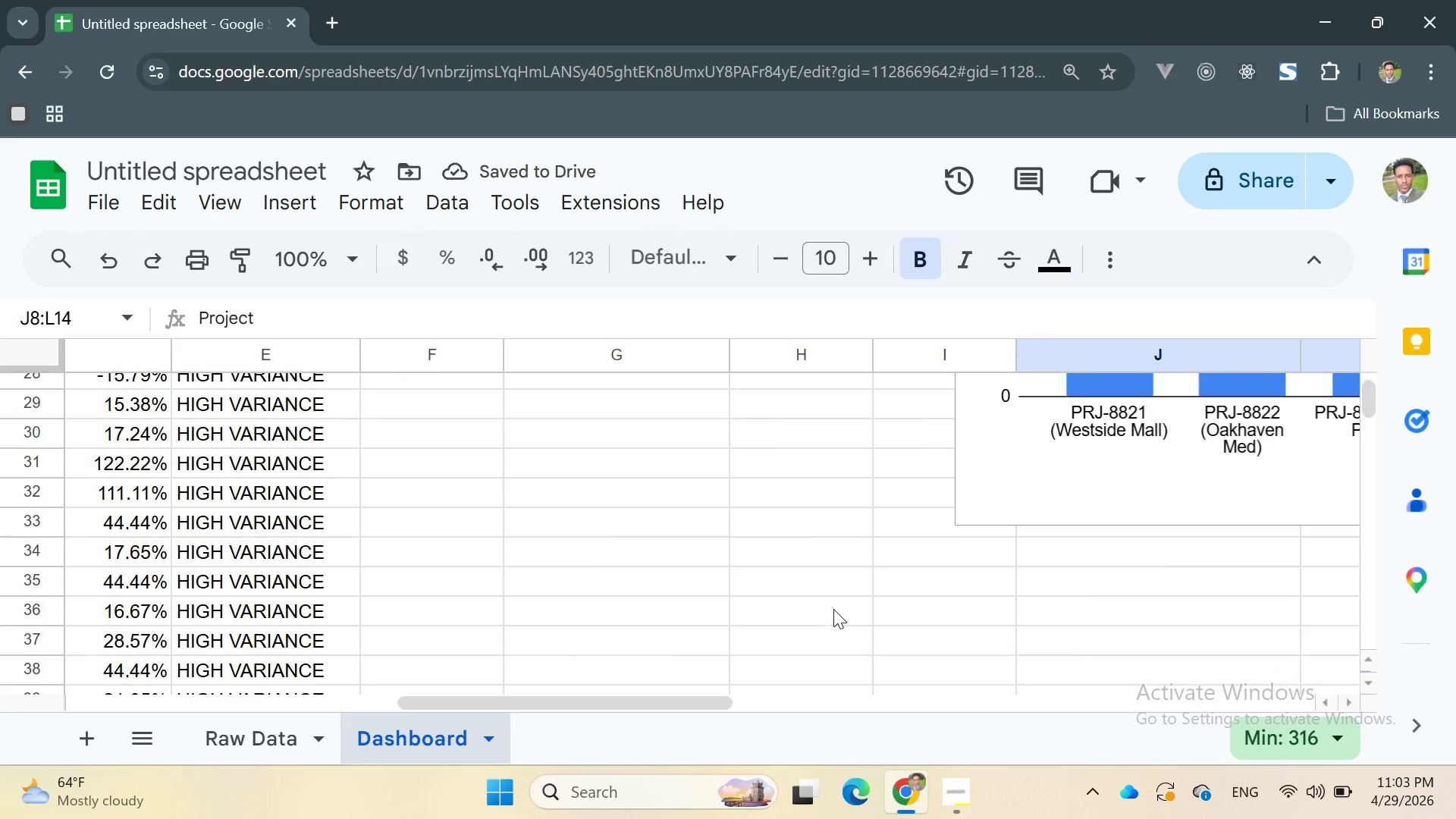 
wait(5.81)
 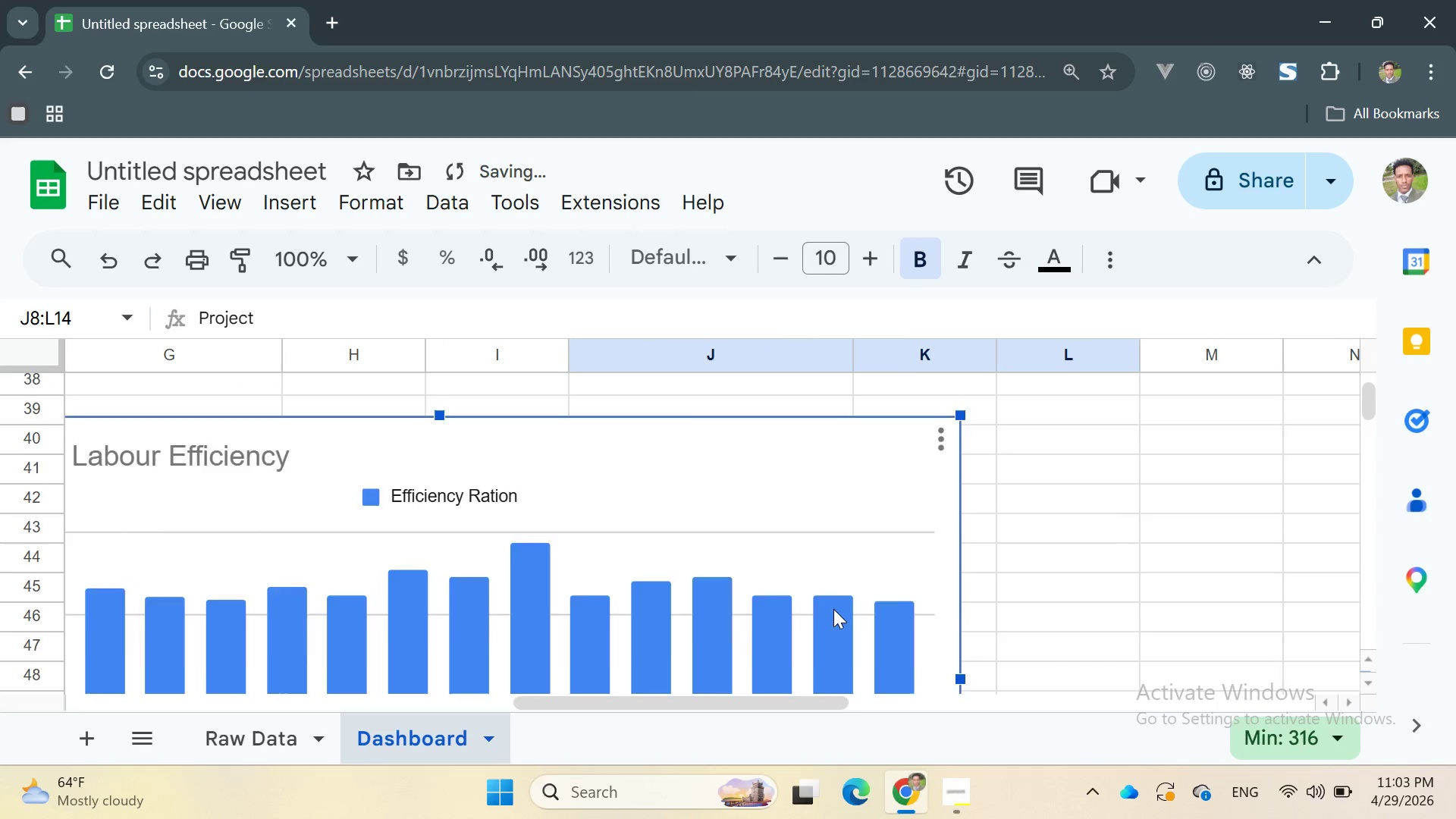 
left_click_drag(start_coordinate=[952, 548], to_coordinate=[921, 464])
 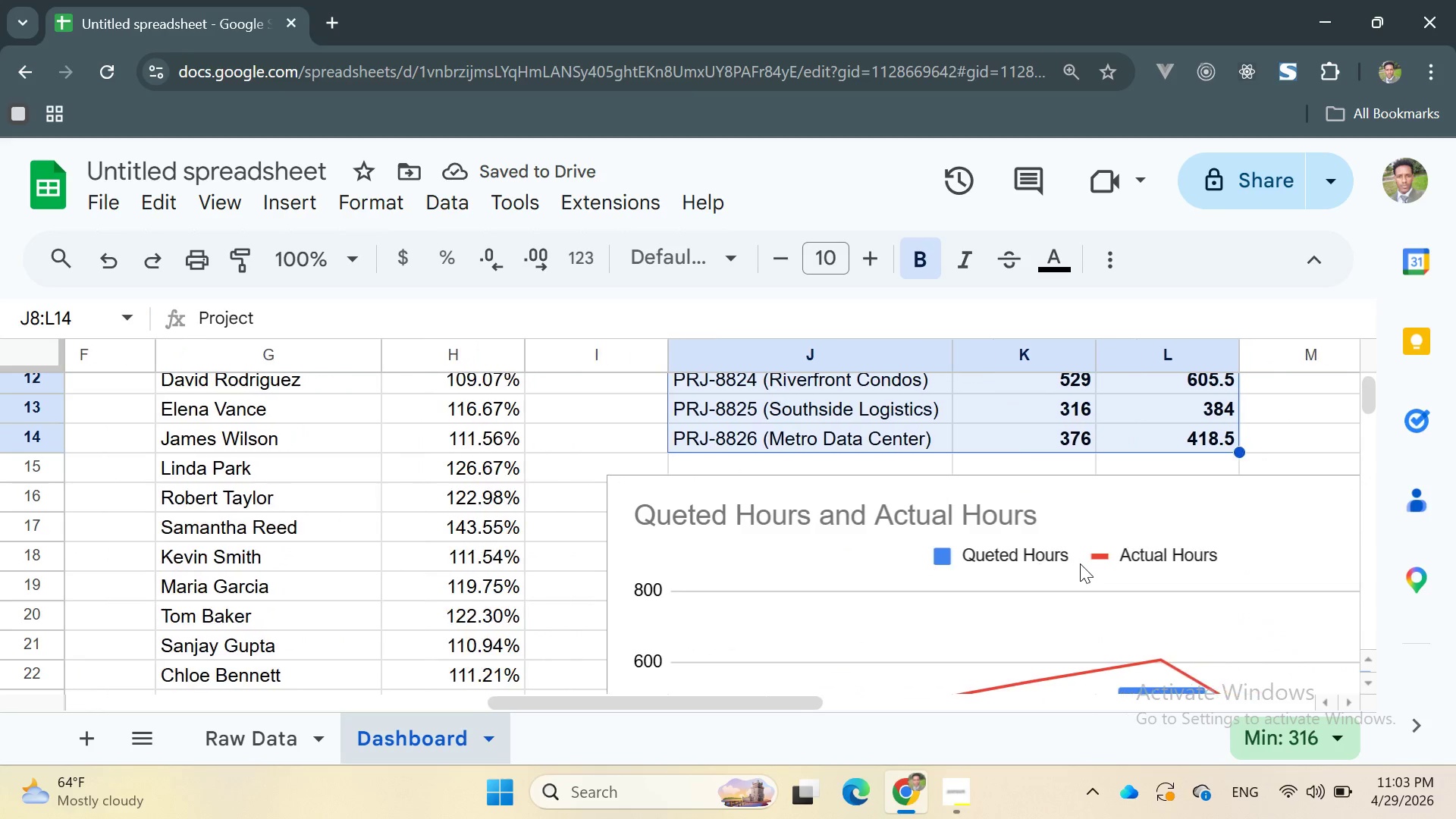 
left_click_drag(start_coordinate=[1015, 504], to_coordinate=[1122, 496])
 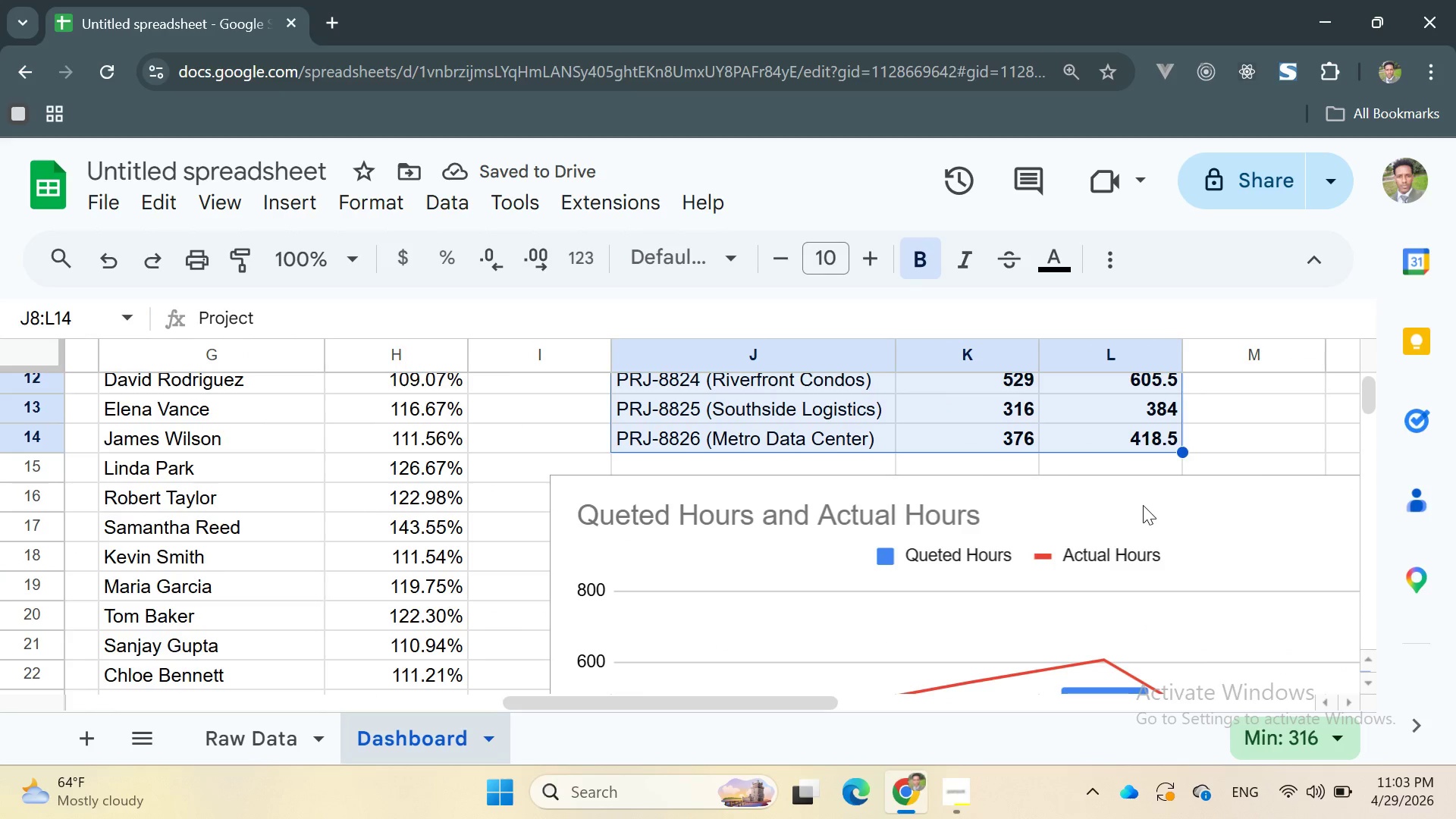 
left_click([1141, 505])
 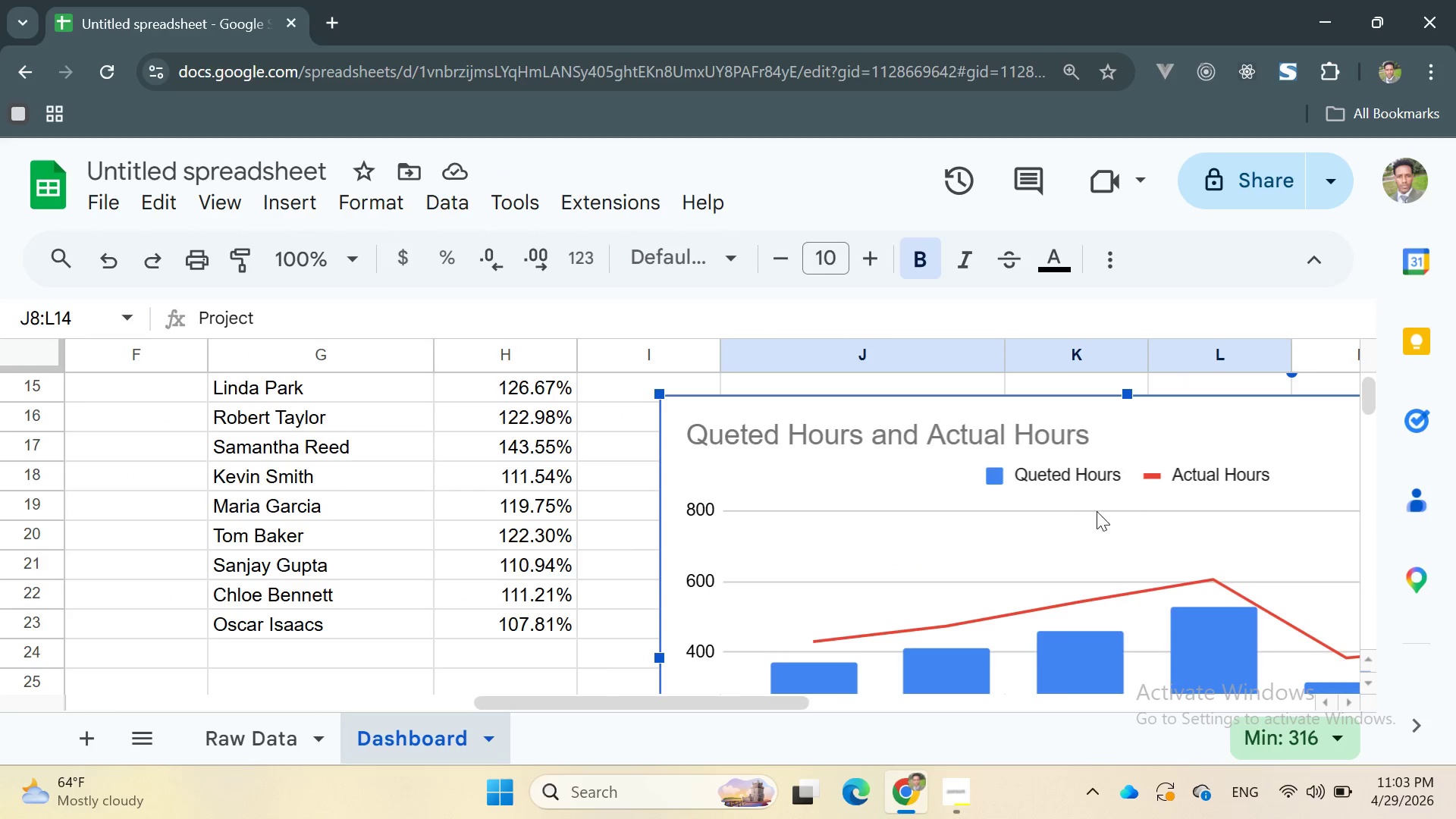 
left_click_drag(start_coordinate=[1069, 511], to_coordinate=[1153, 515])
 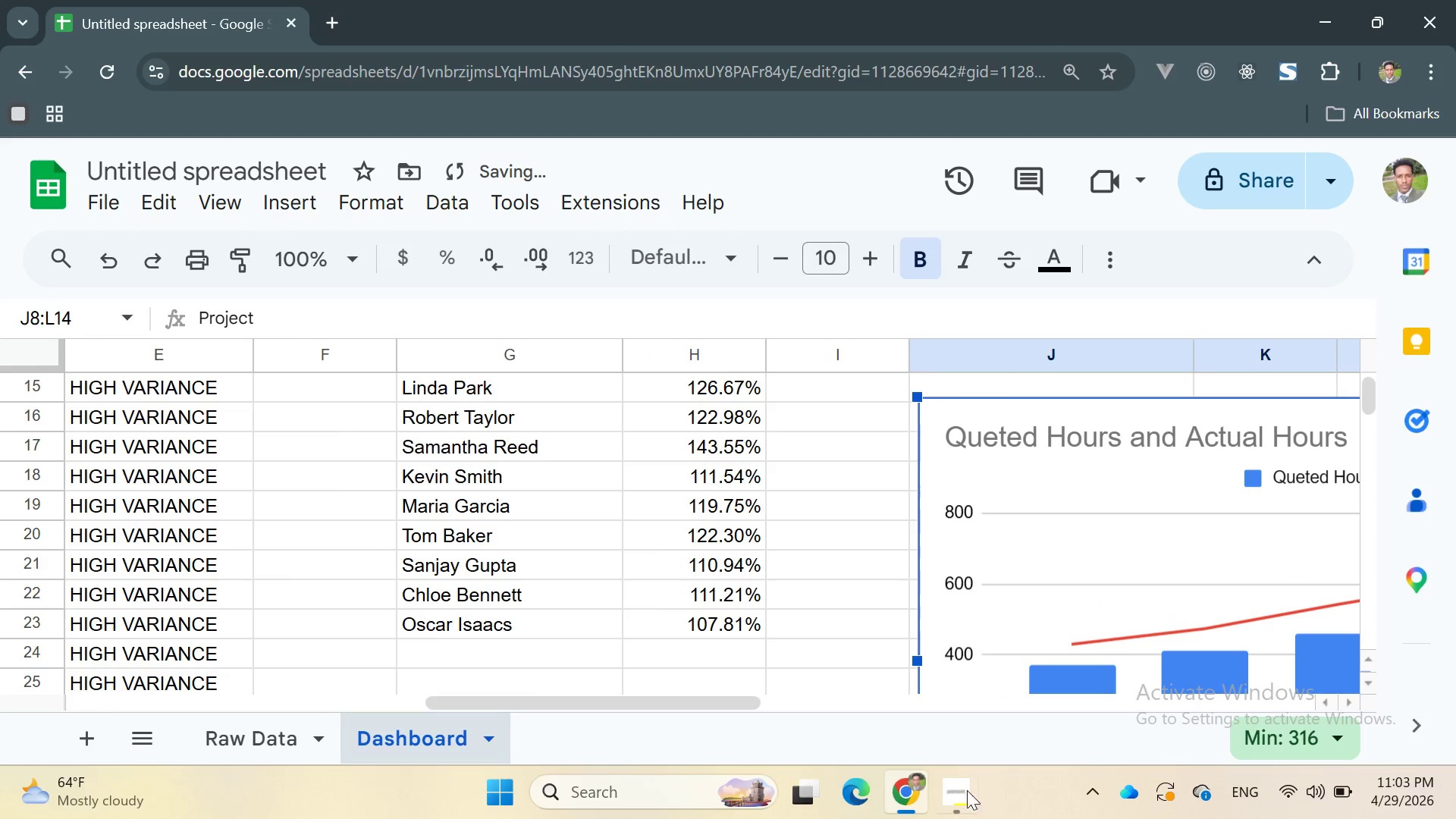 
left_click([952, 786])